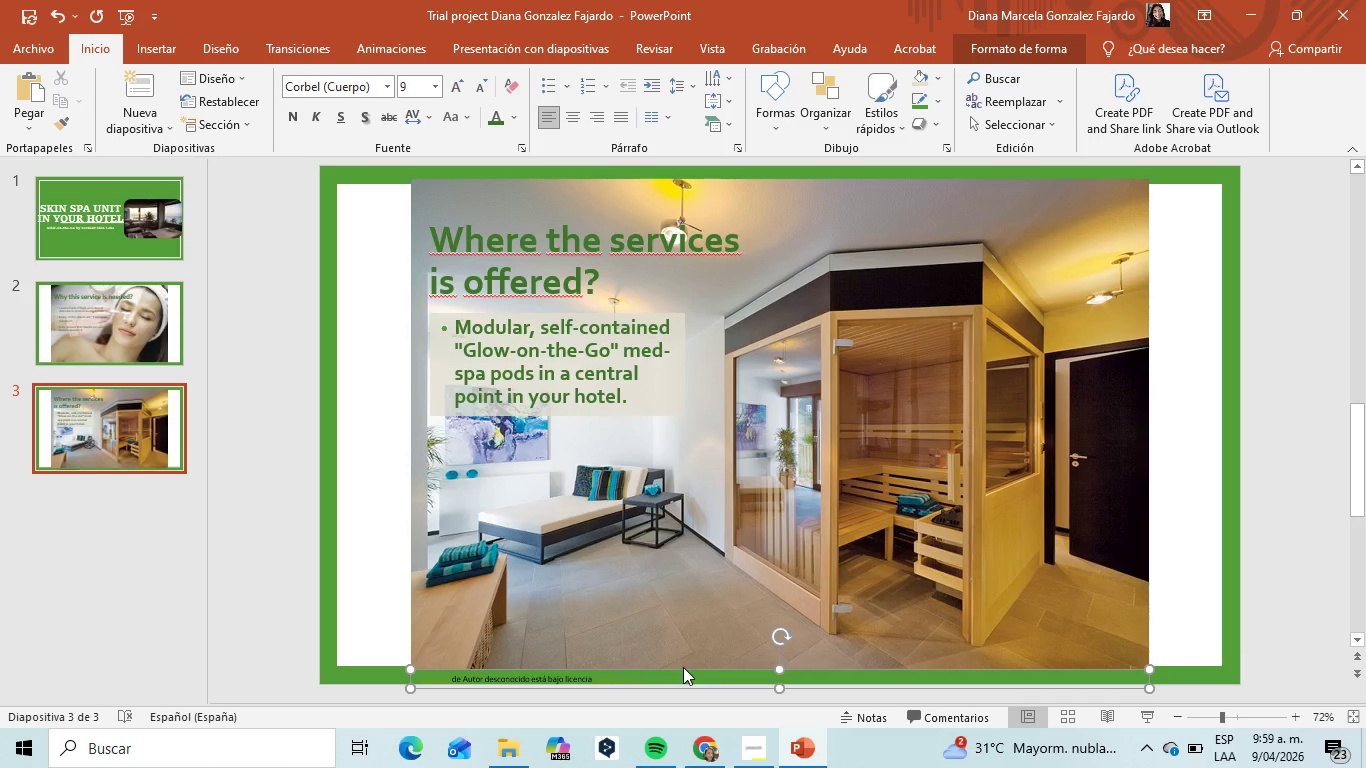 
hold_key(key=ArrowRight, duration=0.98)
 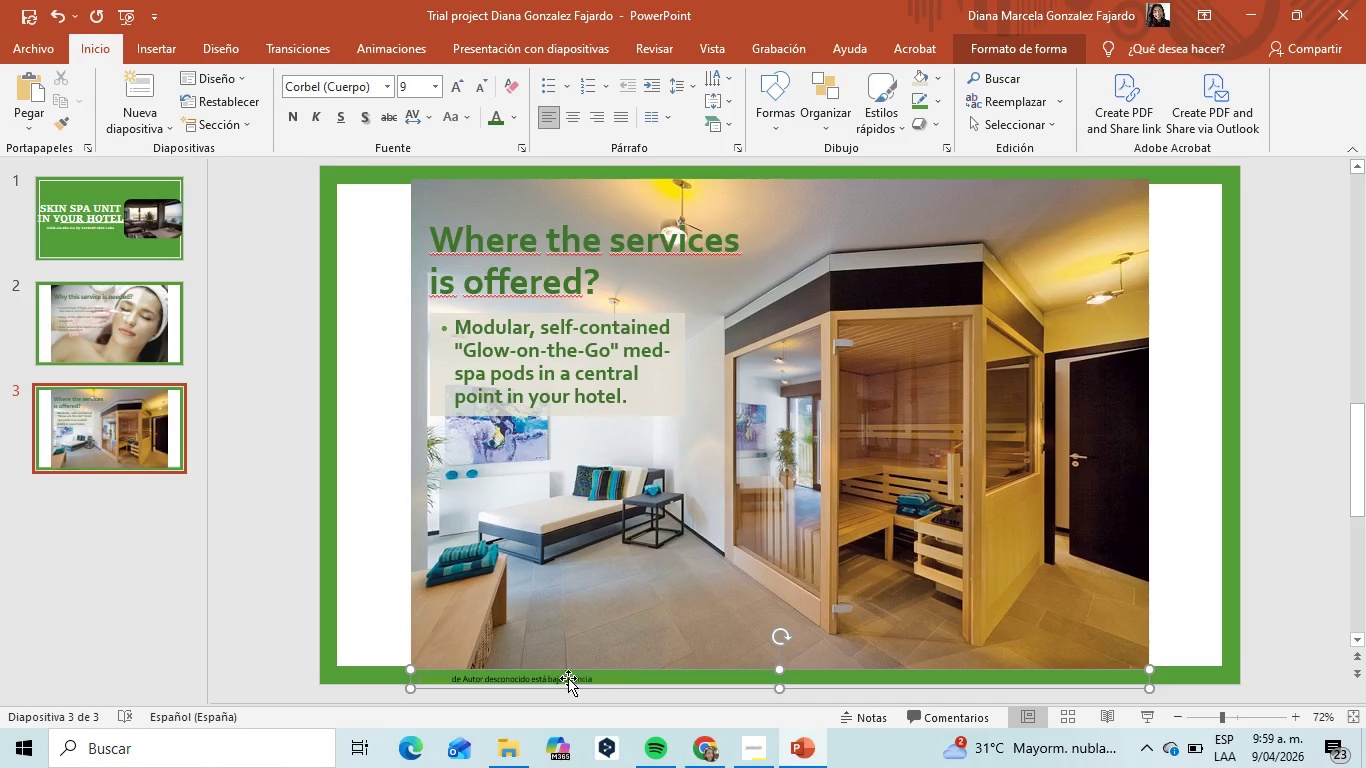 
double_click([565, 678])
 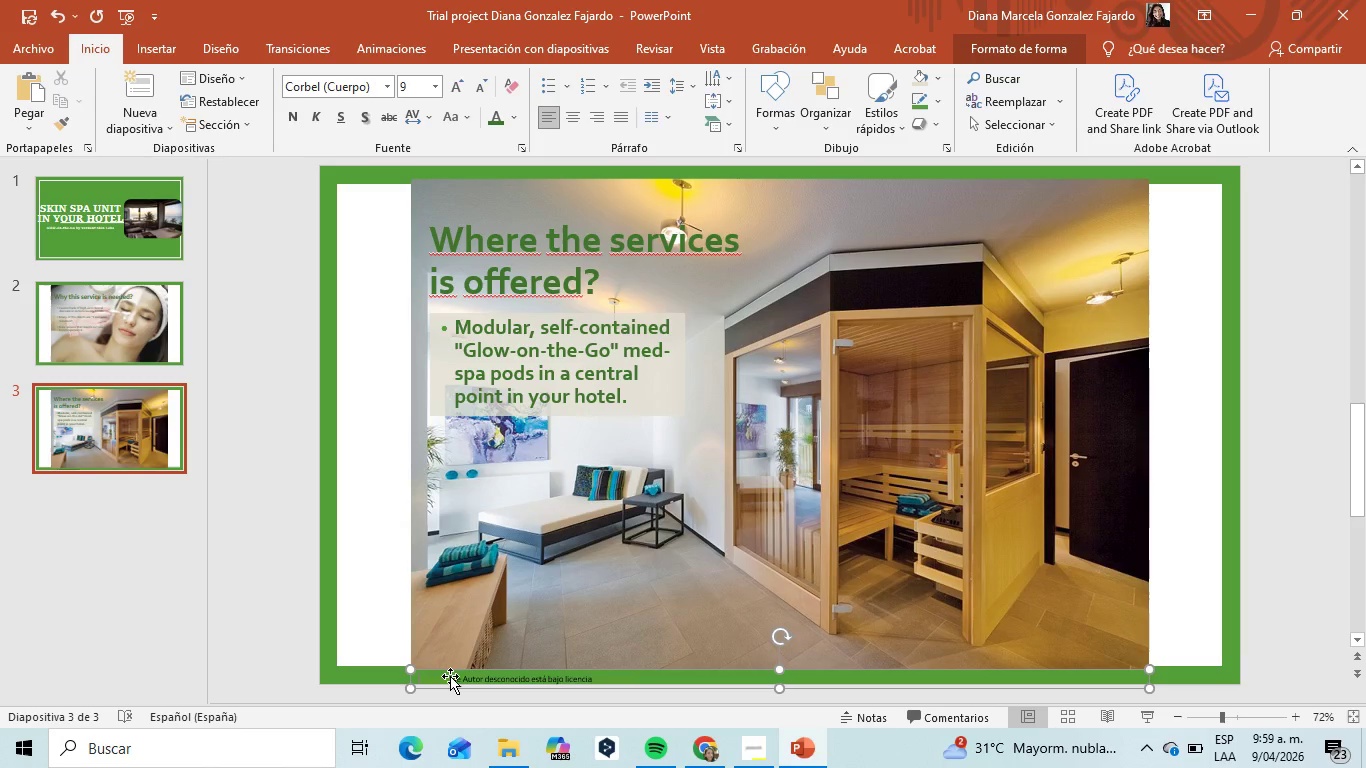 
left_click_drag(start_coordinate=[450, 676], to_coordinate=[589, 676])
 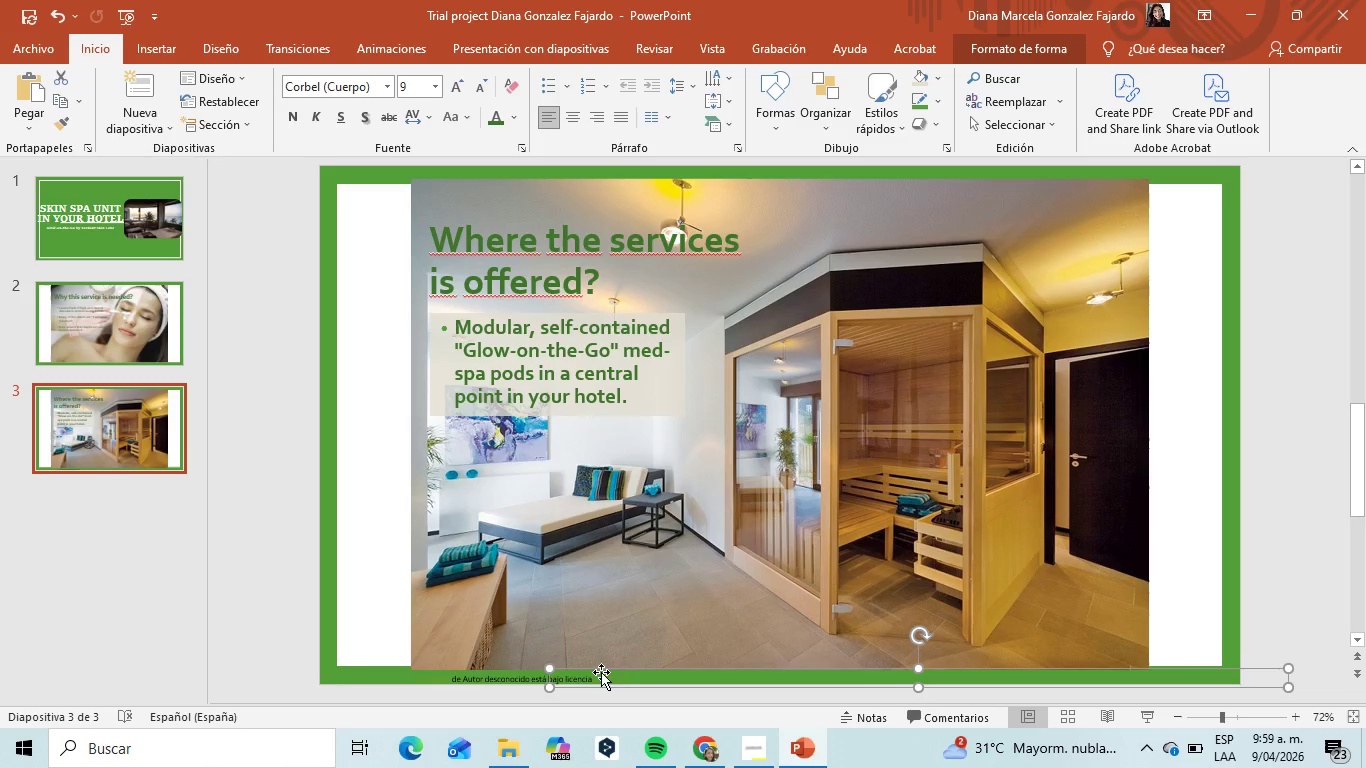 
left_click([601, 672])
 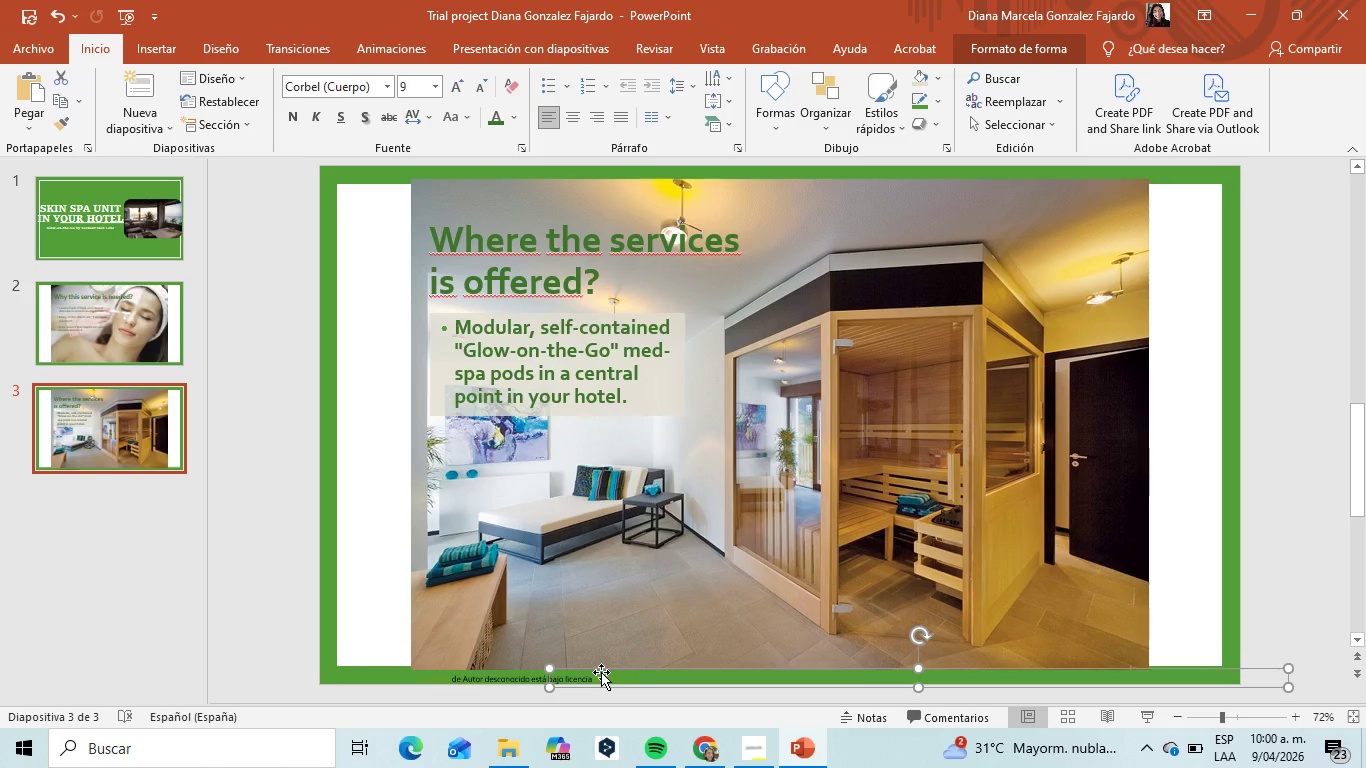 
key(Backspace)
 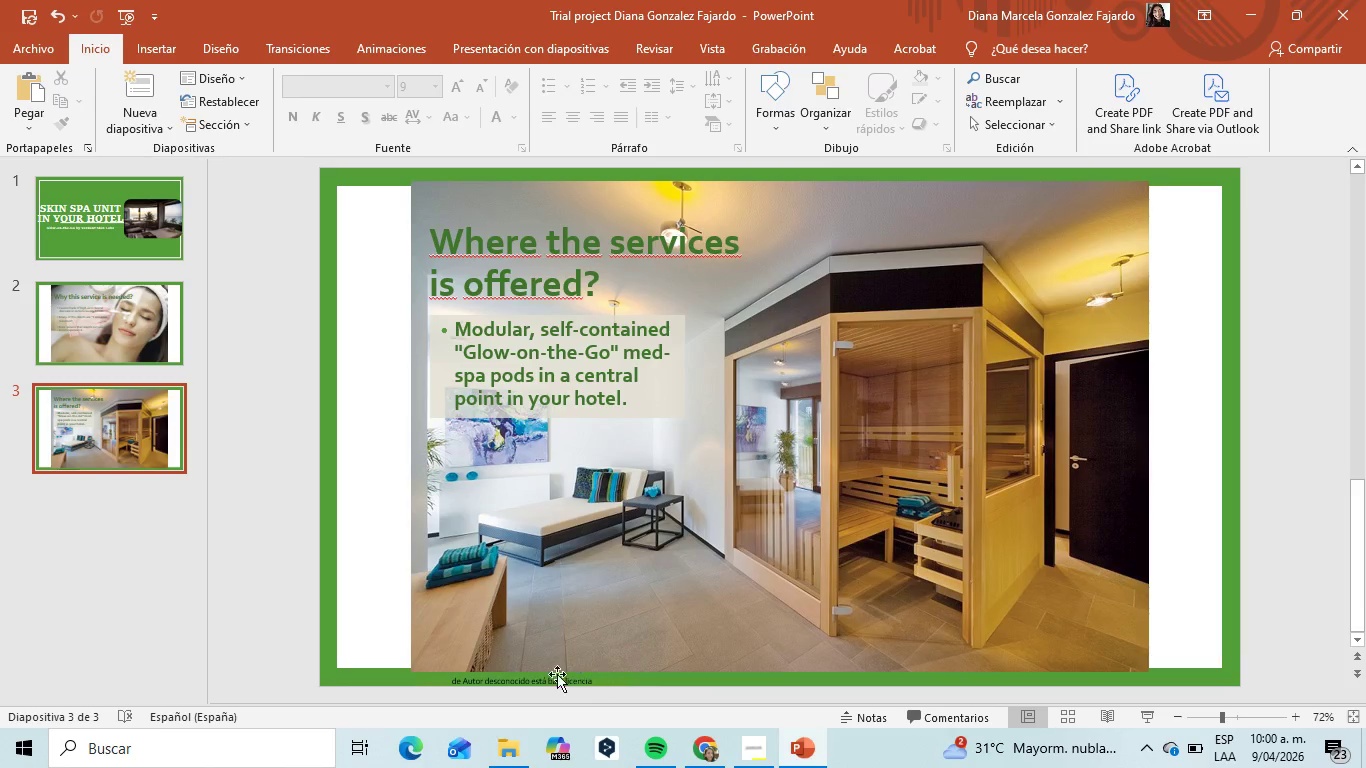 
left_click([556, 678])
 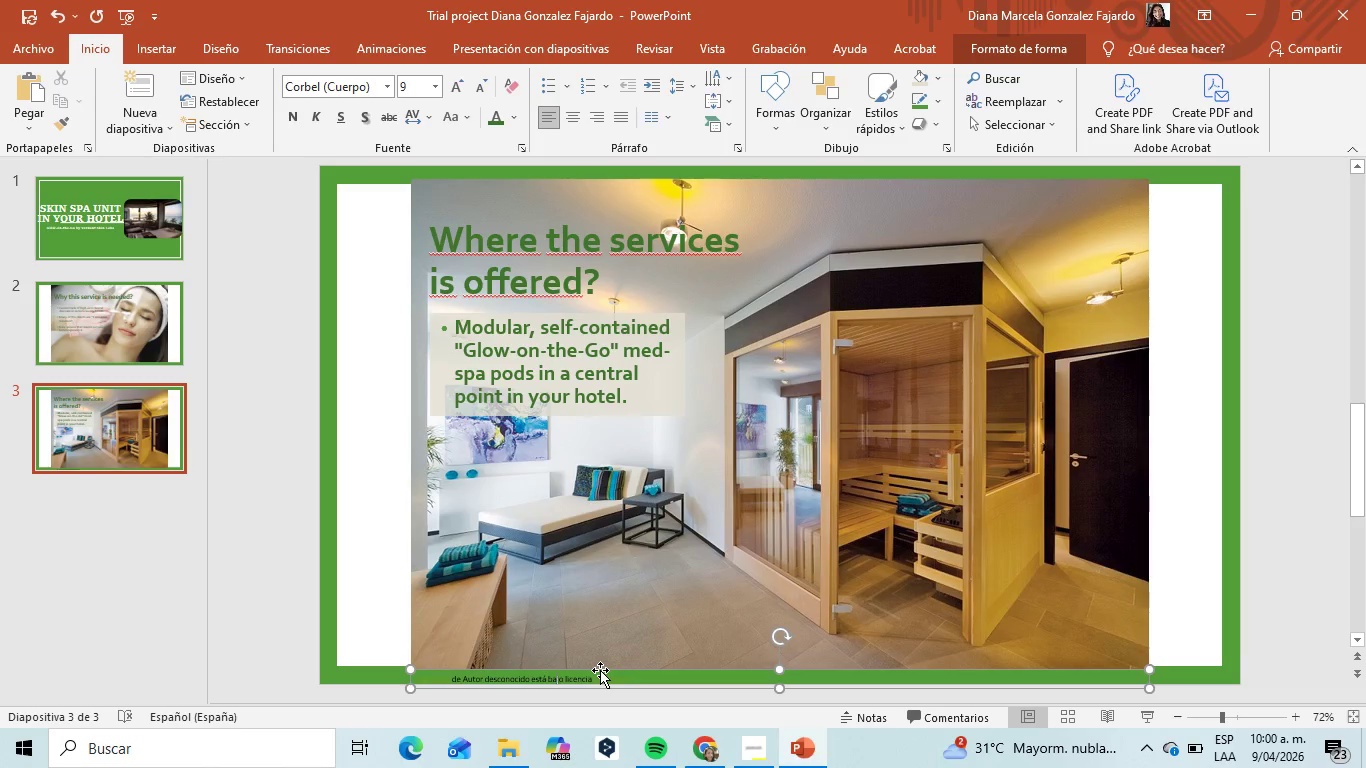 
key(Backspace)
 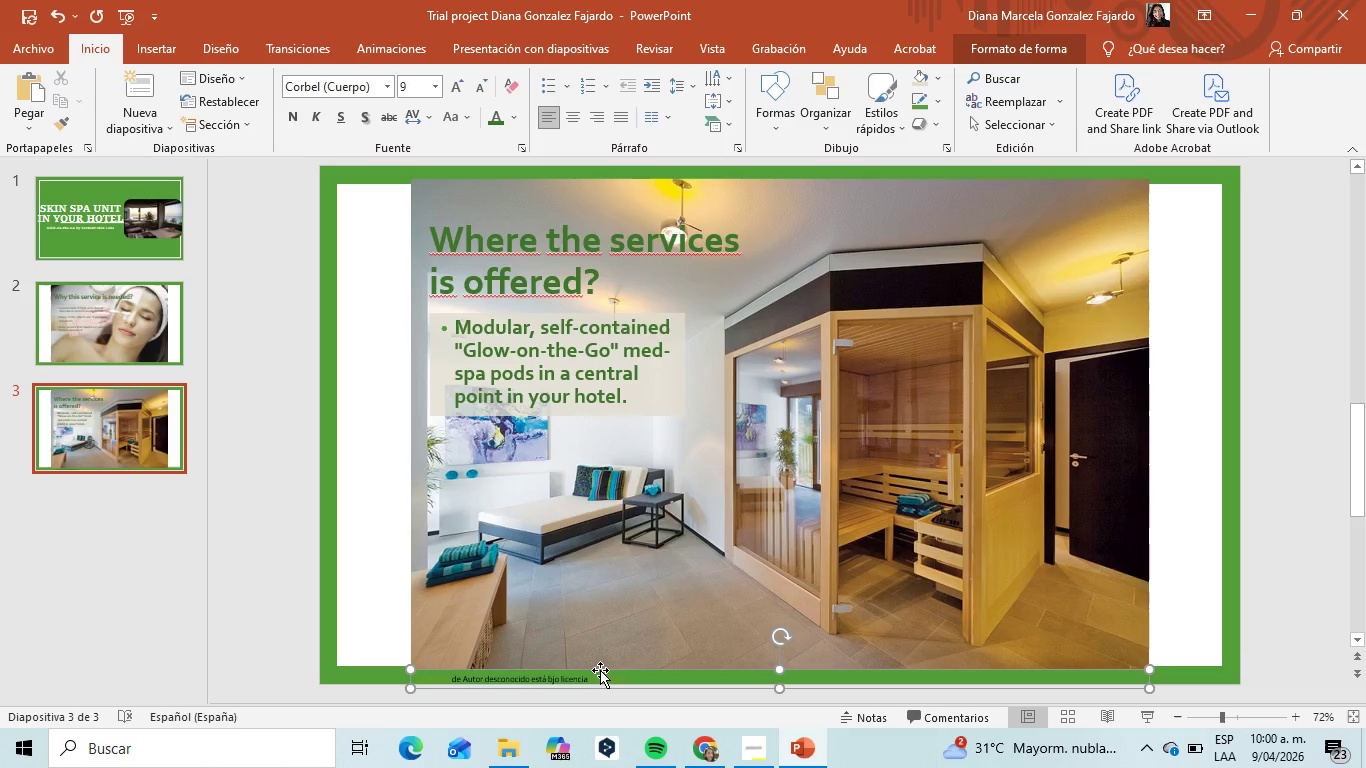 
key(ArrowRight)
 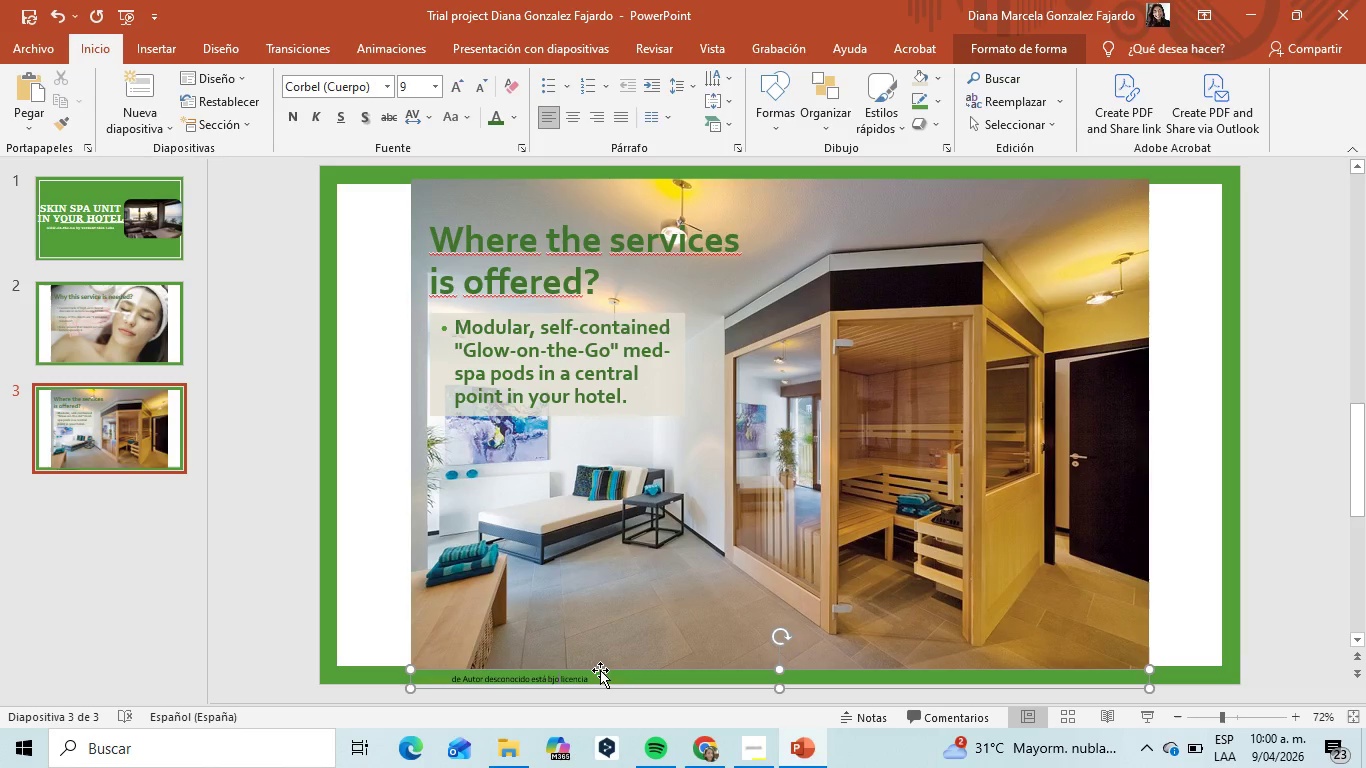 
key(ArrowRight)
 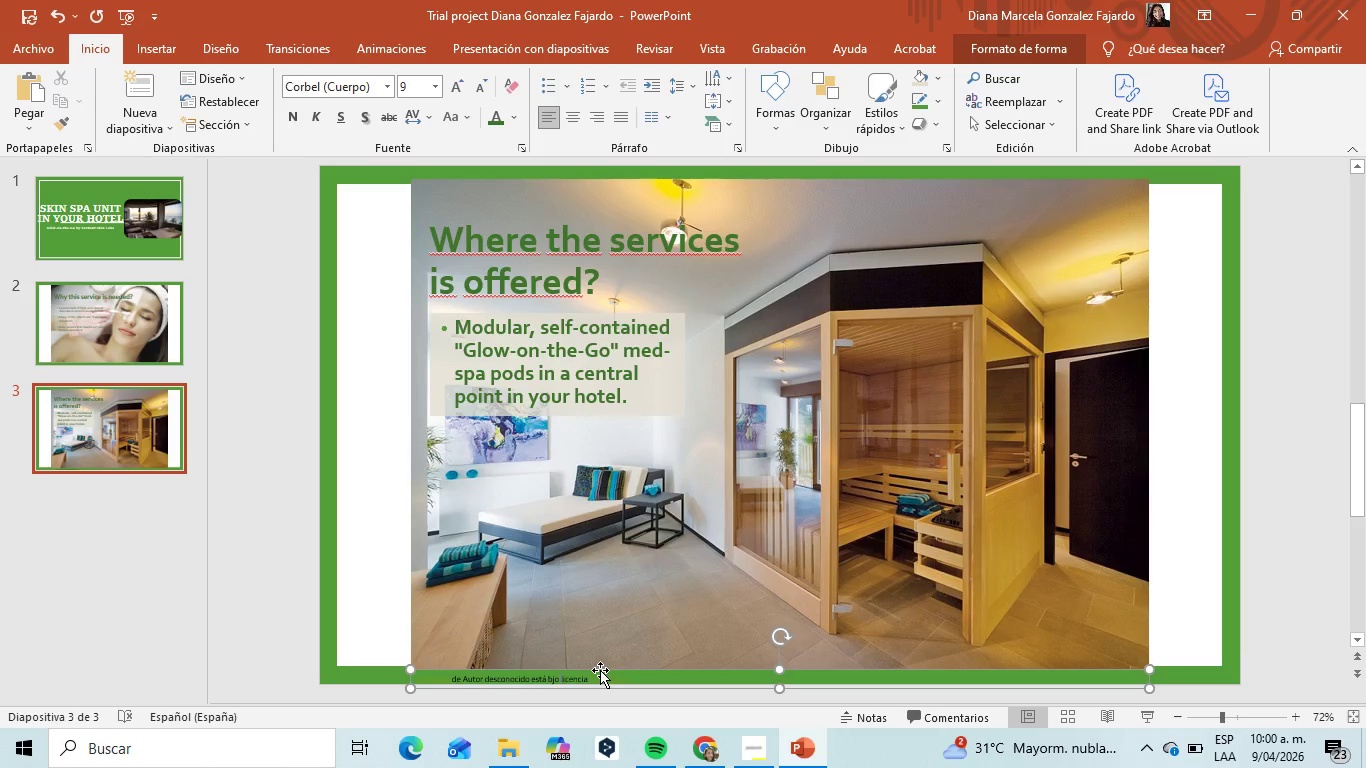 
key(ArrowRight)
 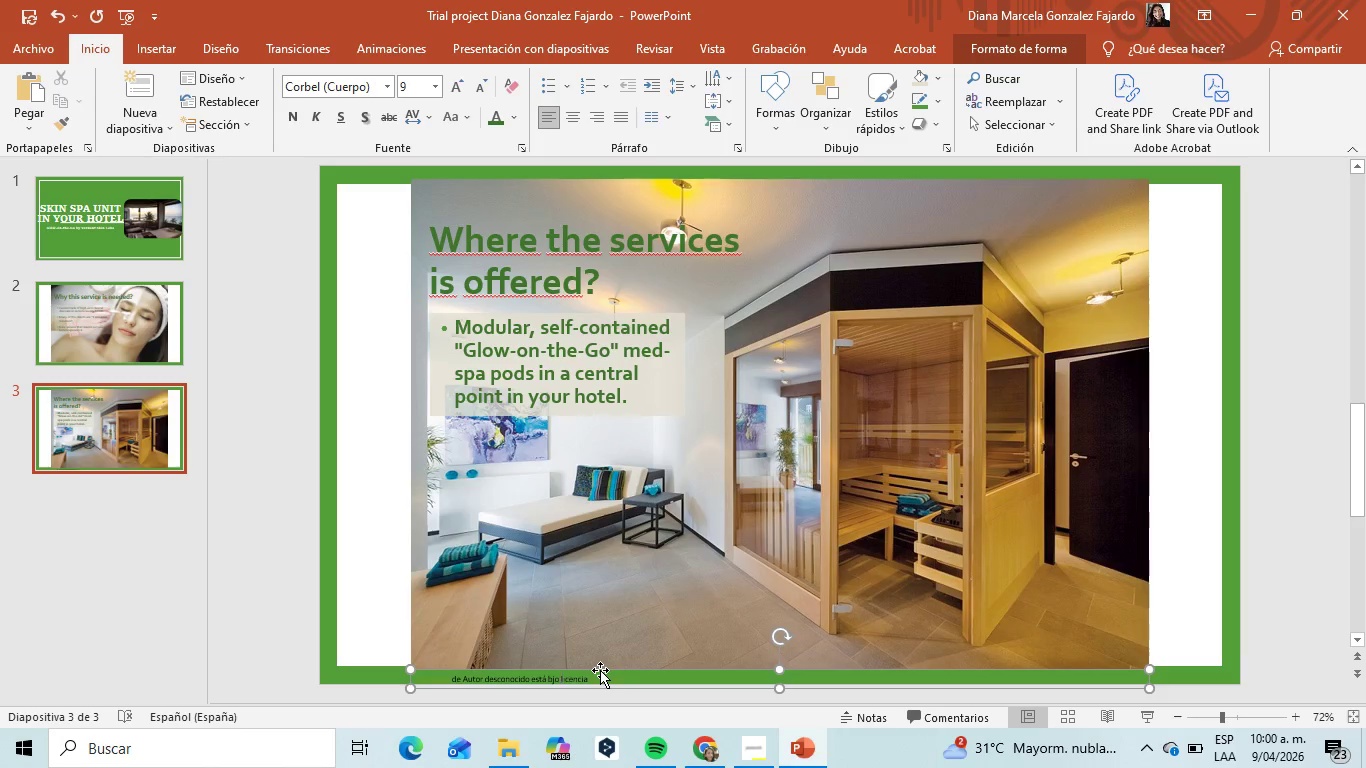 
hold_key(key=ArrowRight, duration=0.77)
 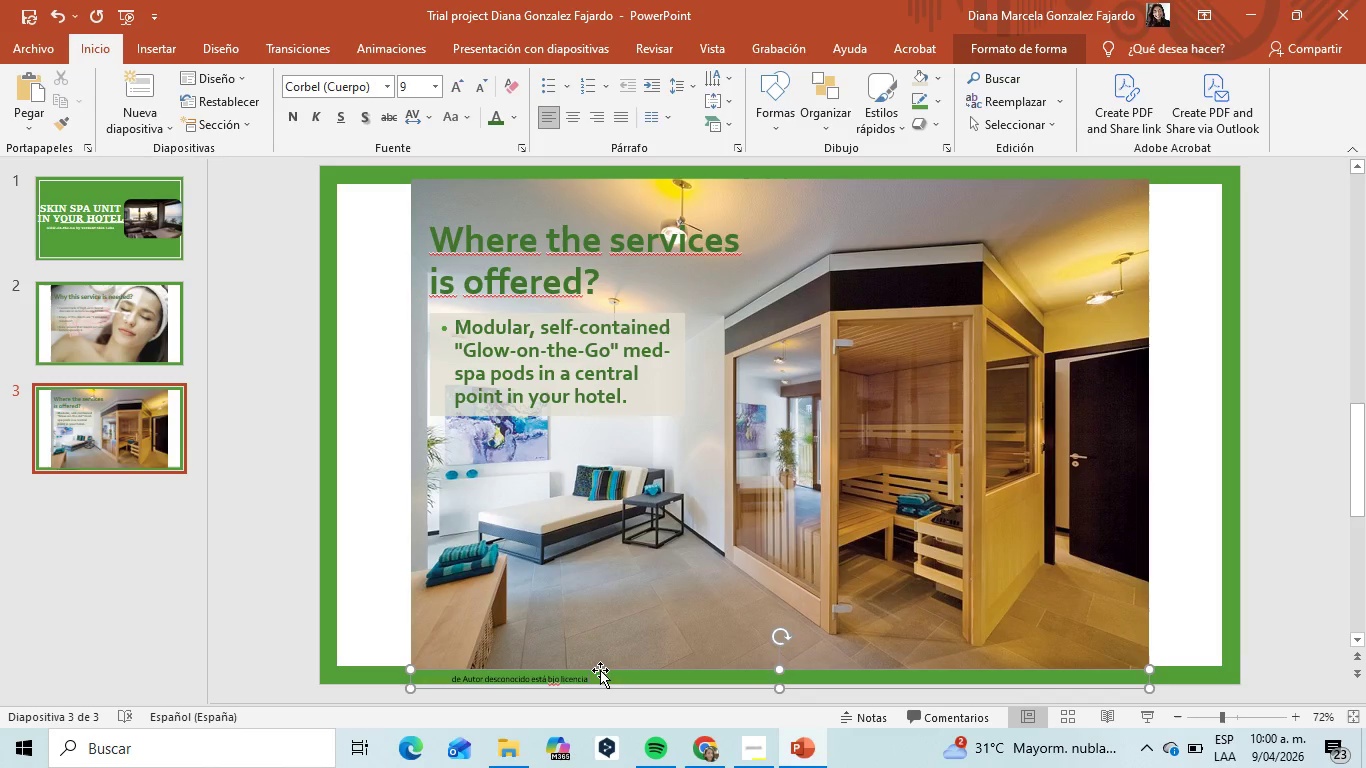 
key(ArrowRight)
 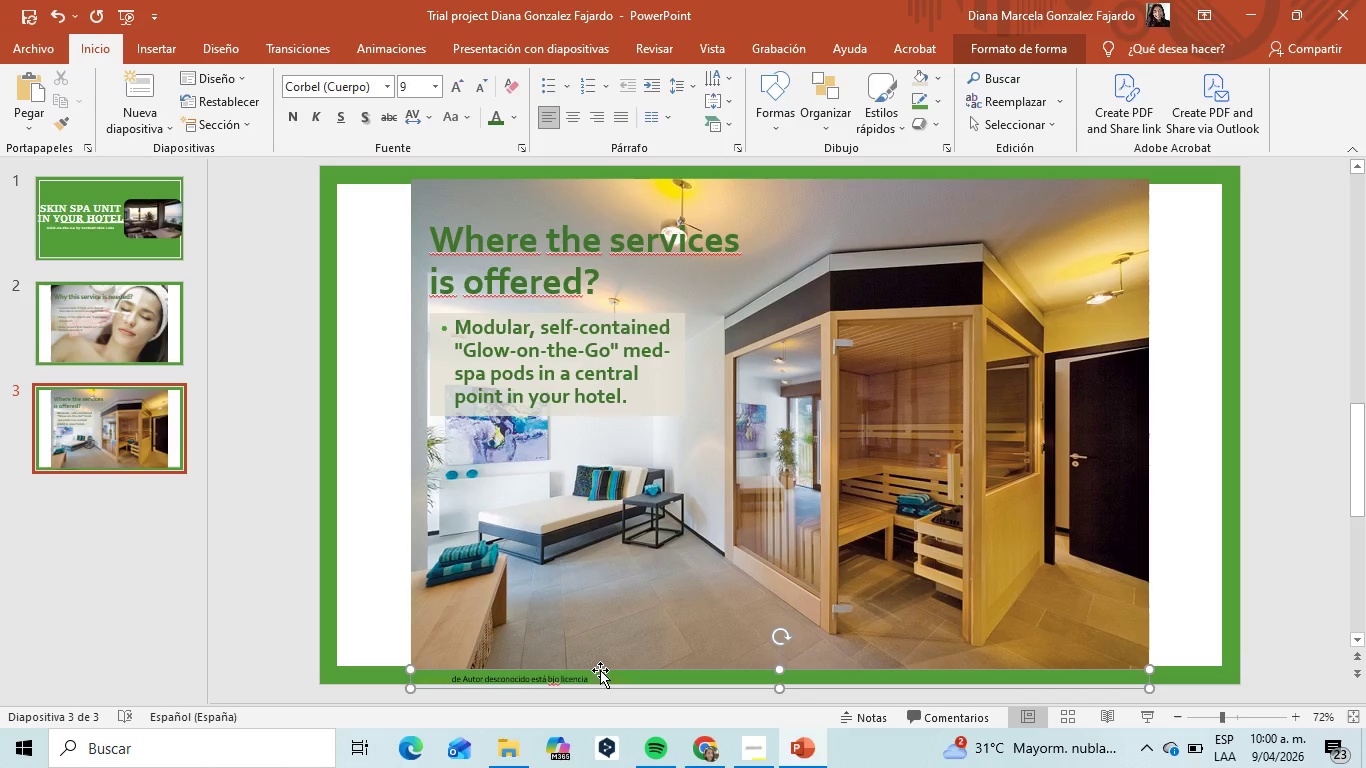 
key(ArrowRight)
 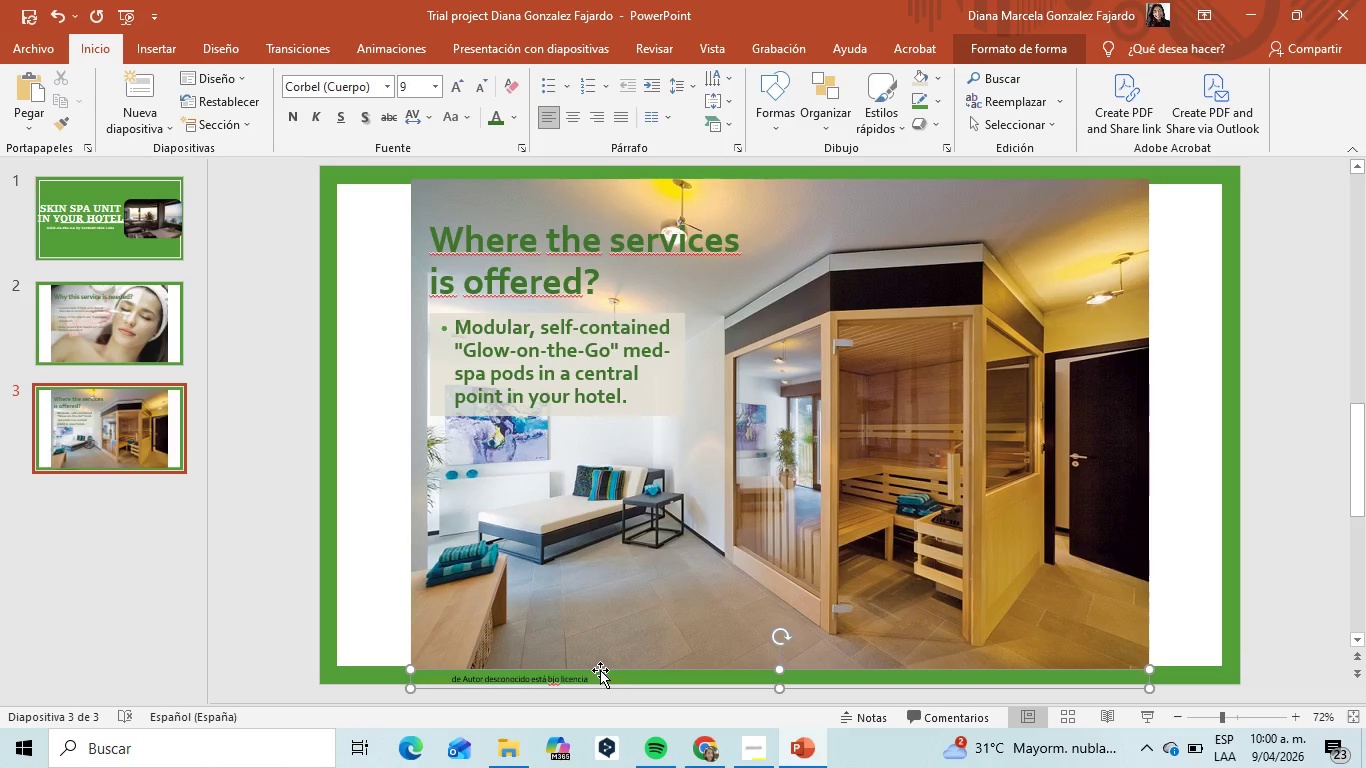 
key(ArrowLeft)
 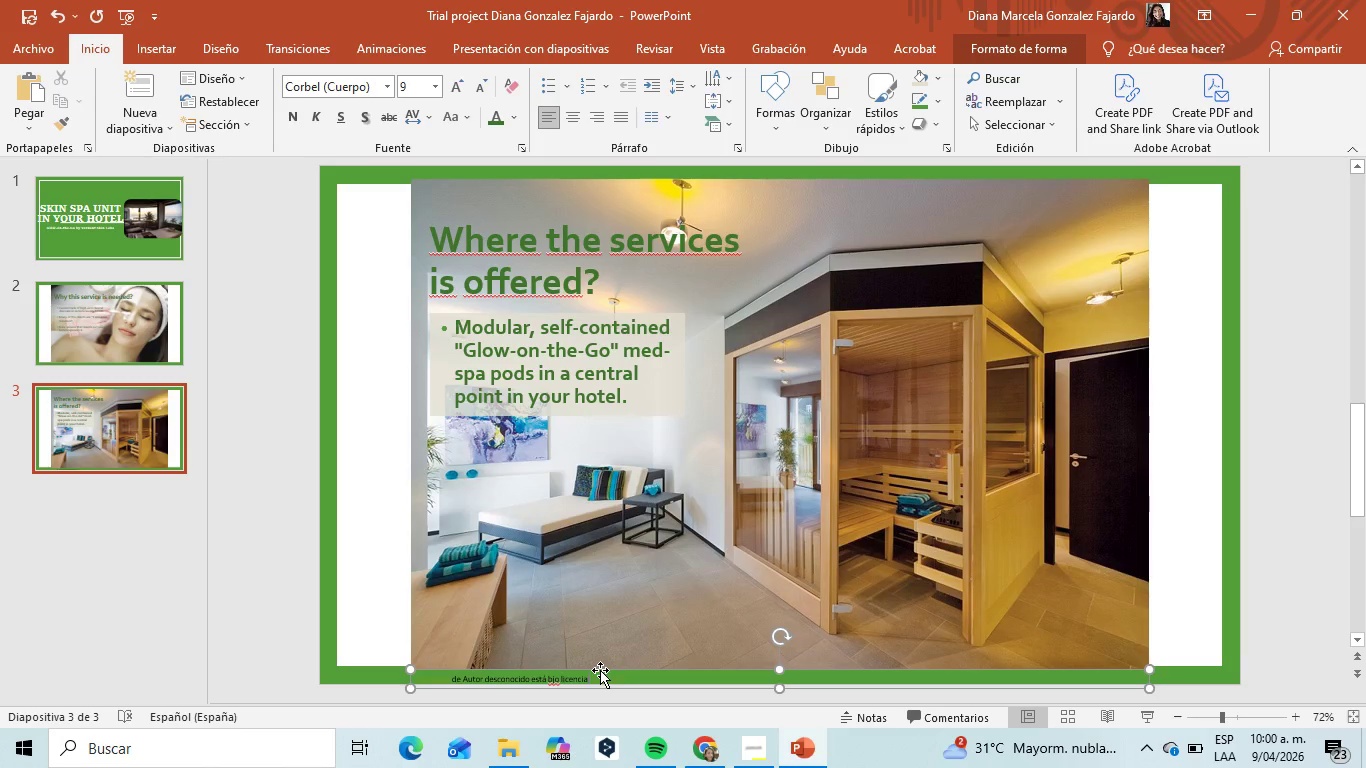 
key(ArrowLeft)
 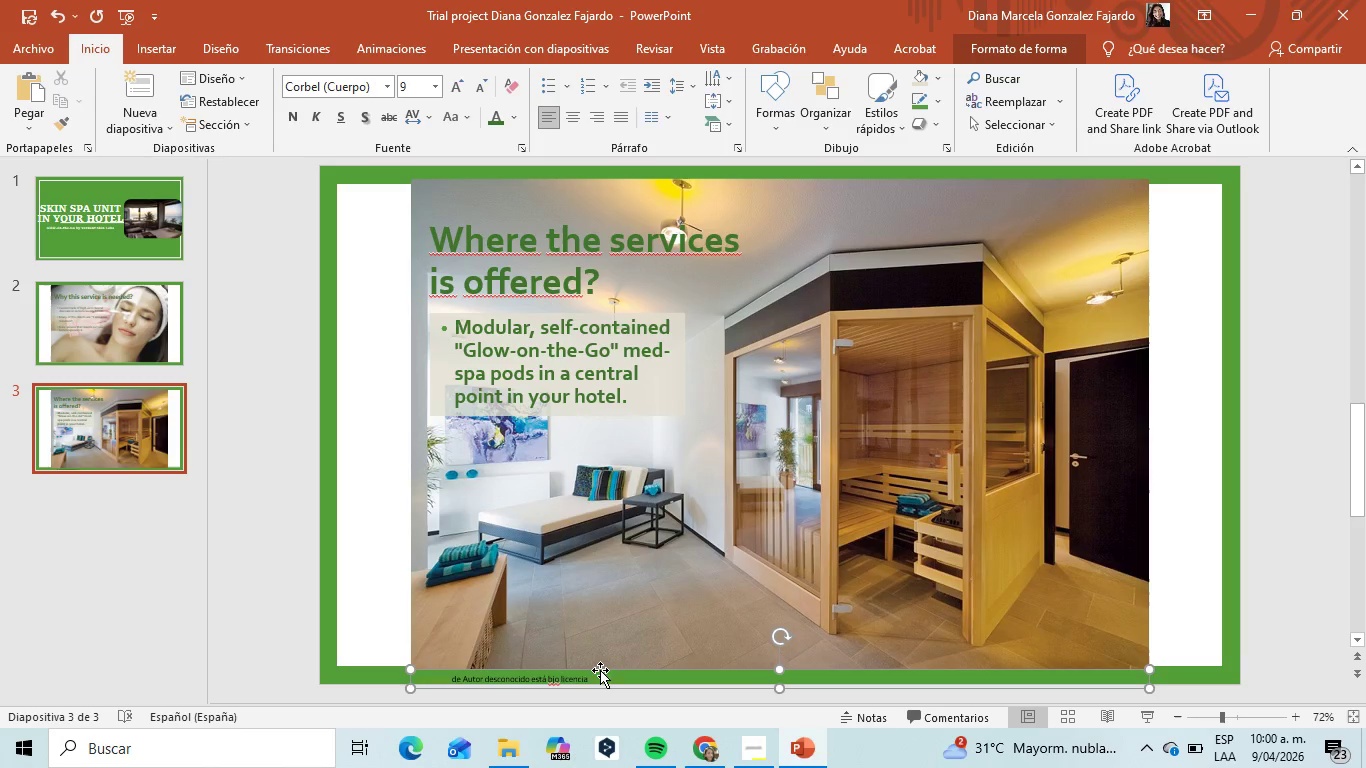 
hold_key(key=Backspace, duration=1.41)
 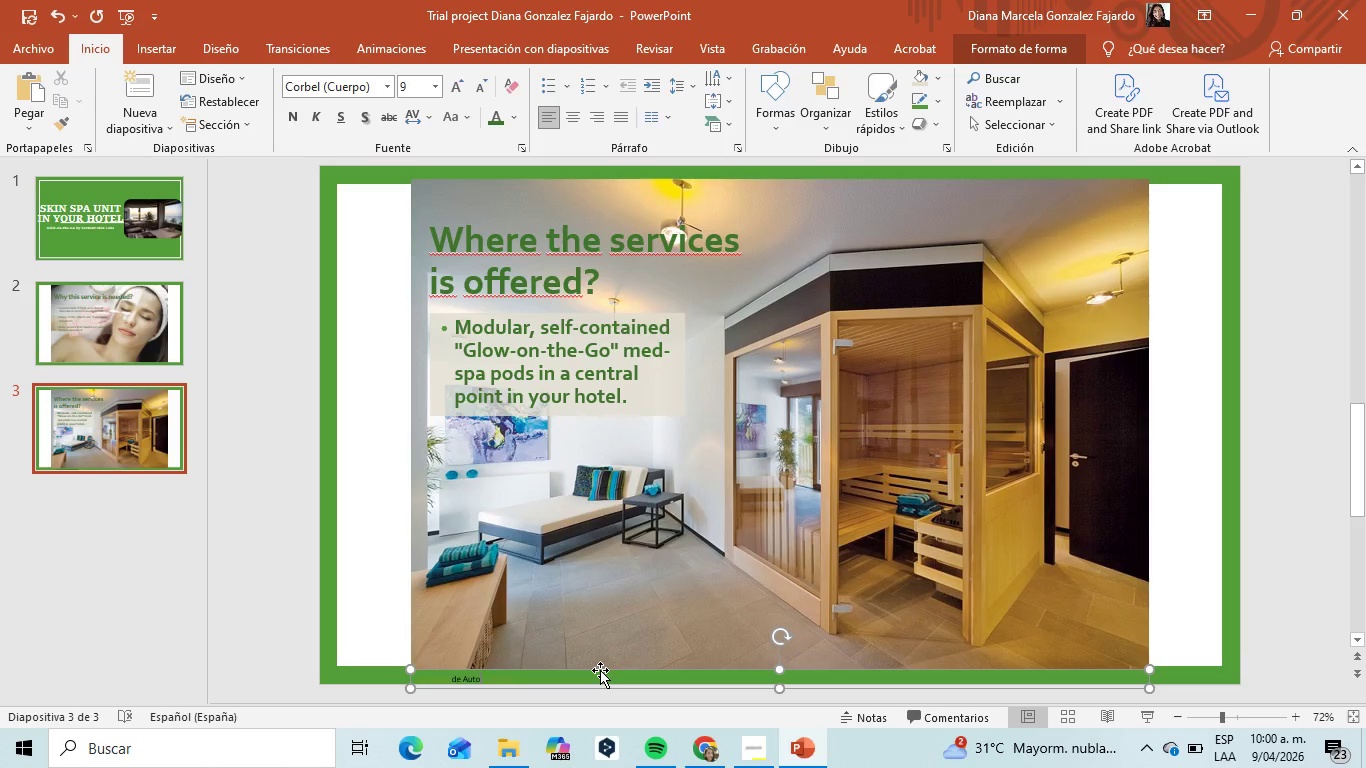 
key(Backspace)
 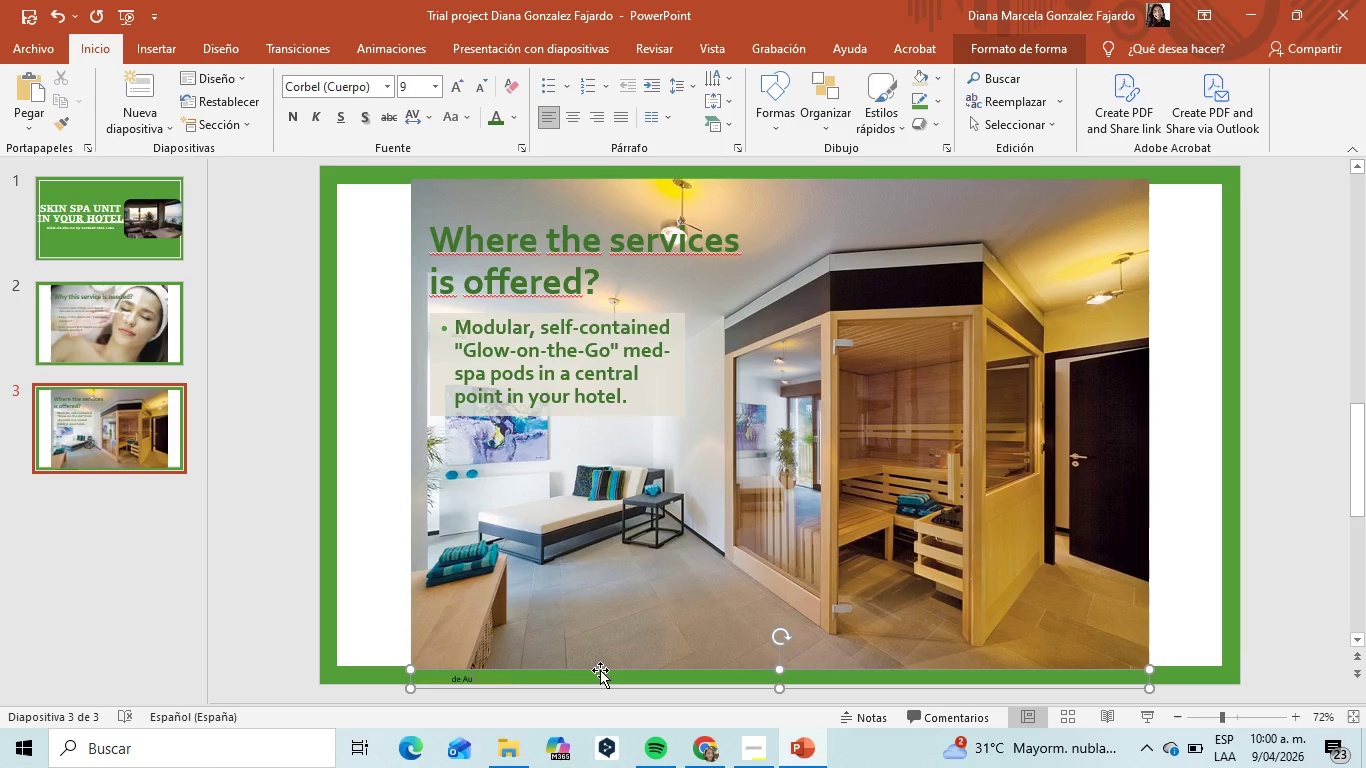 
key(Backspace)
 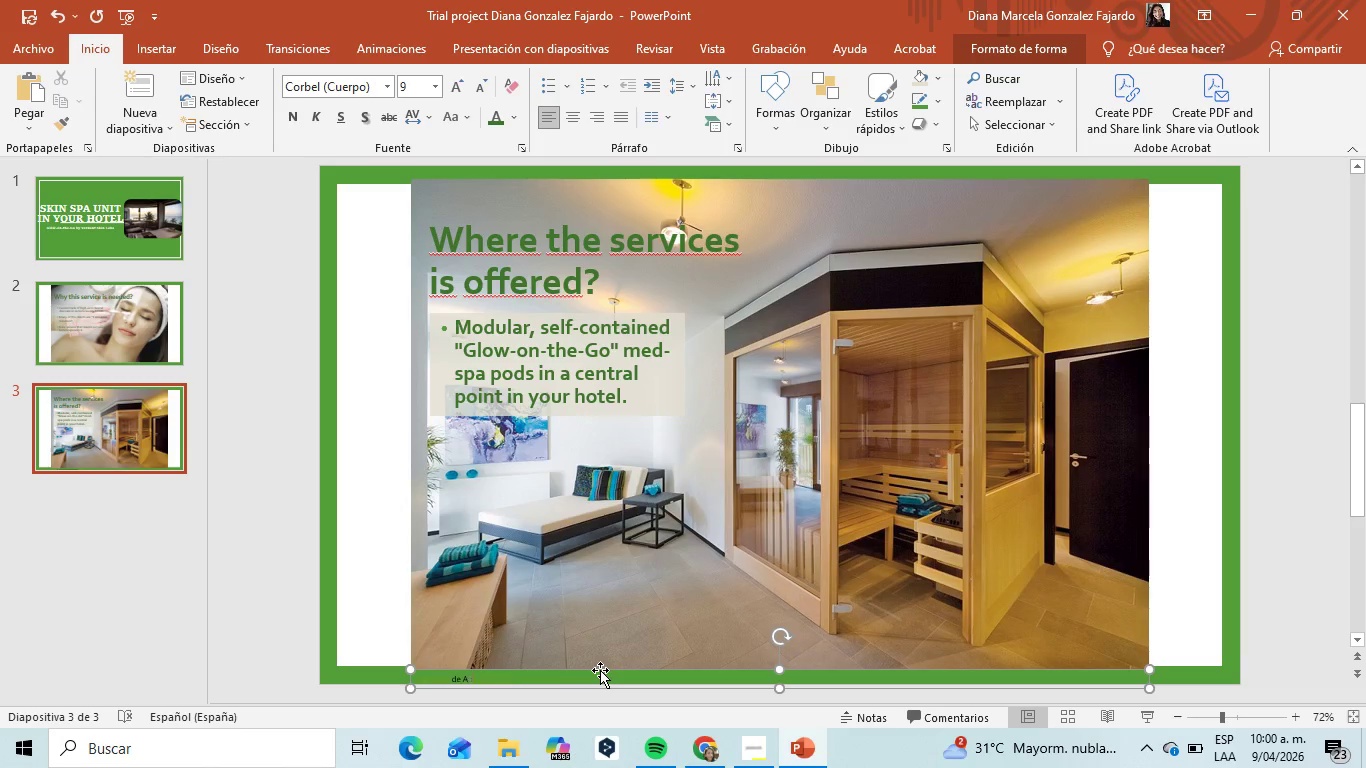 
key(Backspace)
 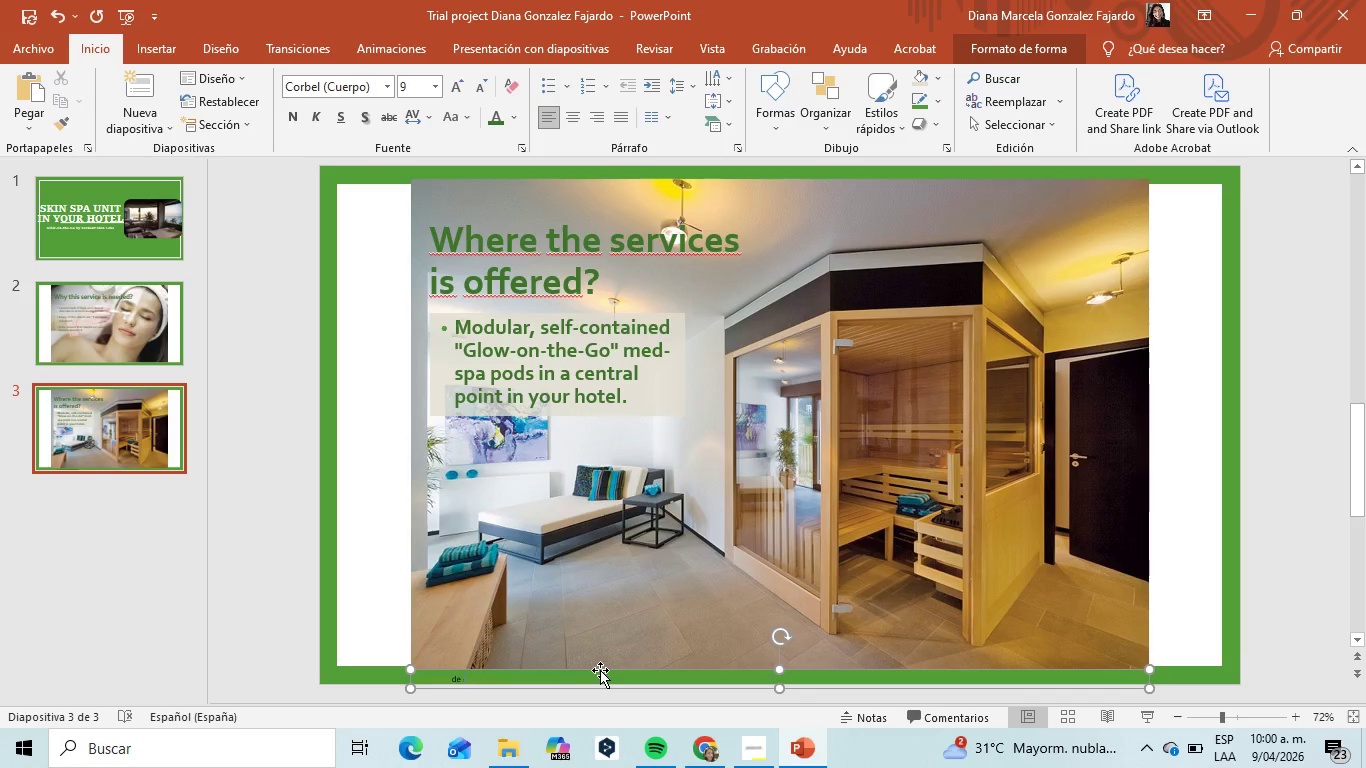 
key(Backspace)
 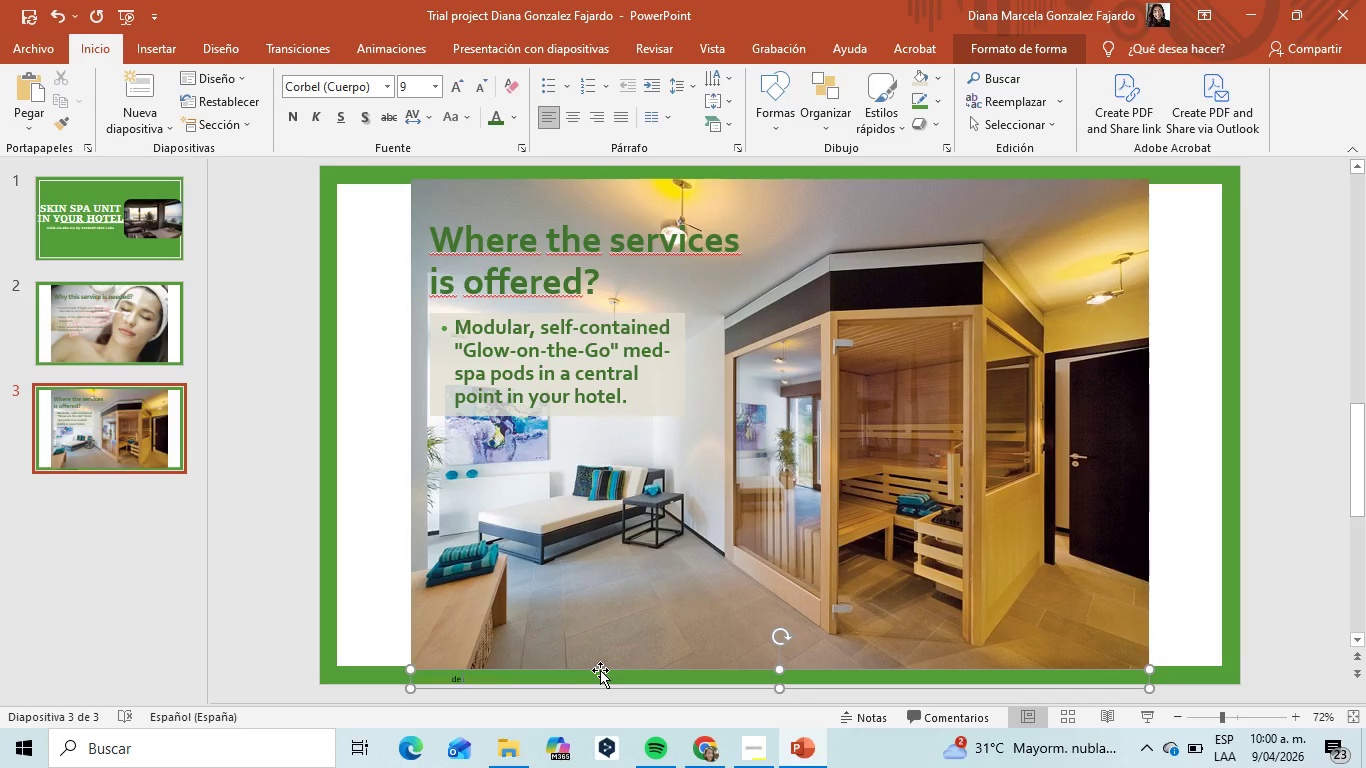 
key(Backspace)
 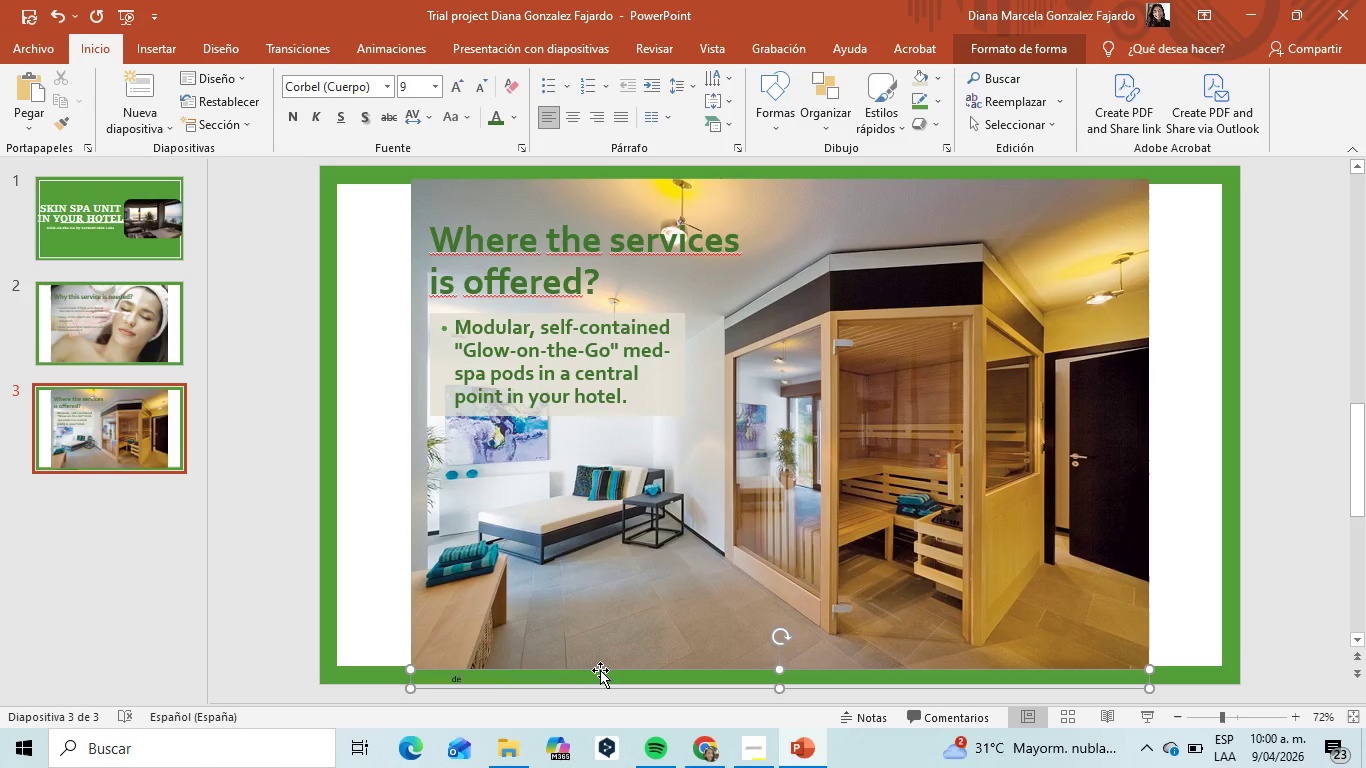 
key(Backspace)
 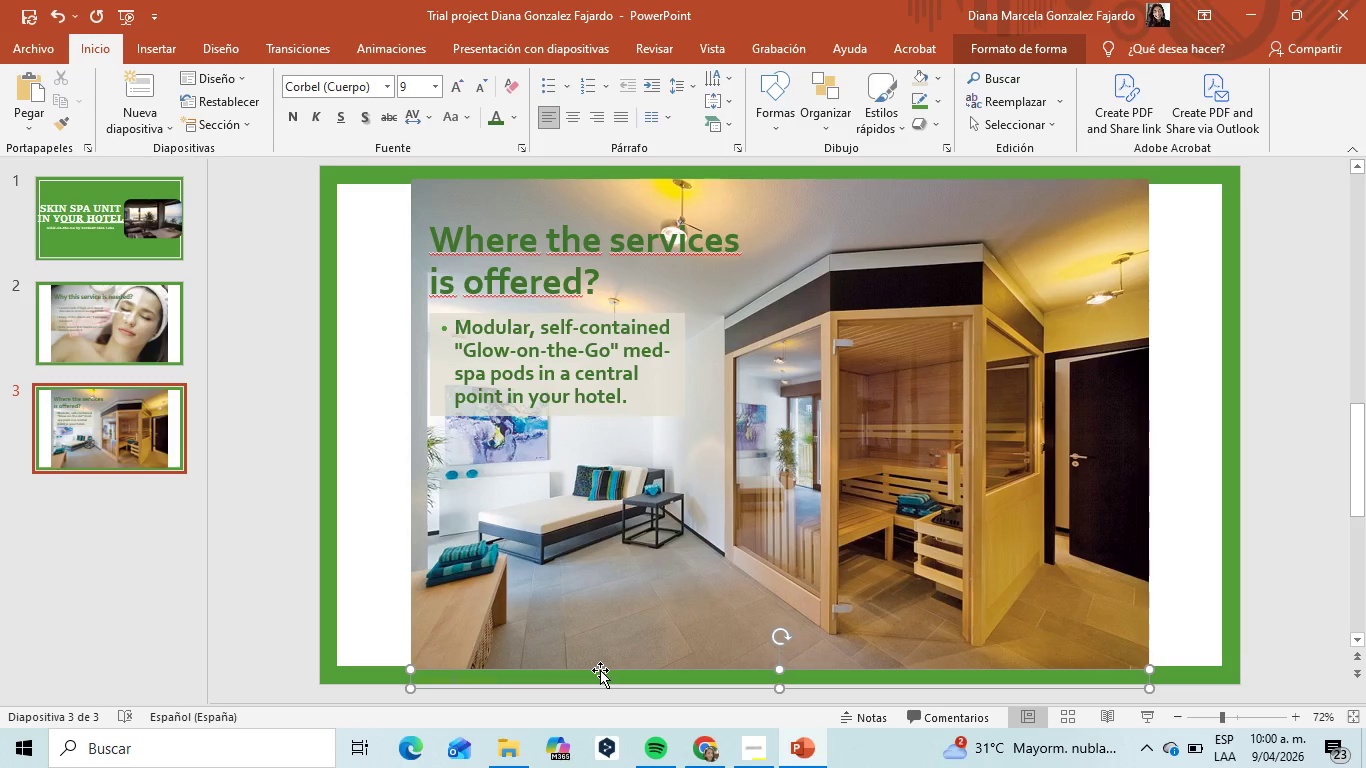 
key(Backspace)
 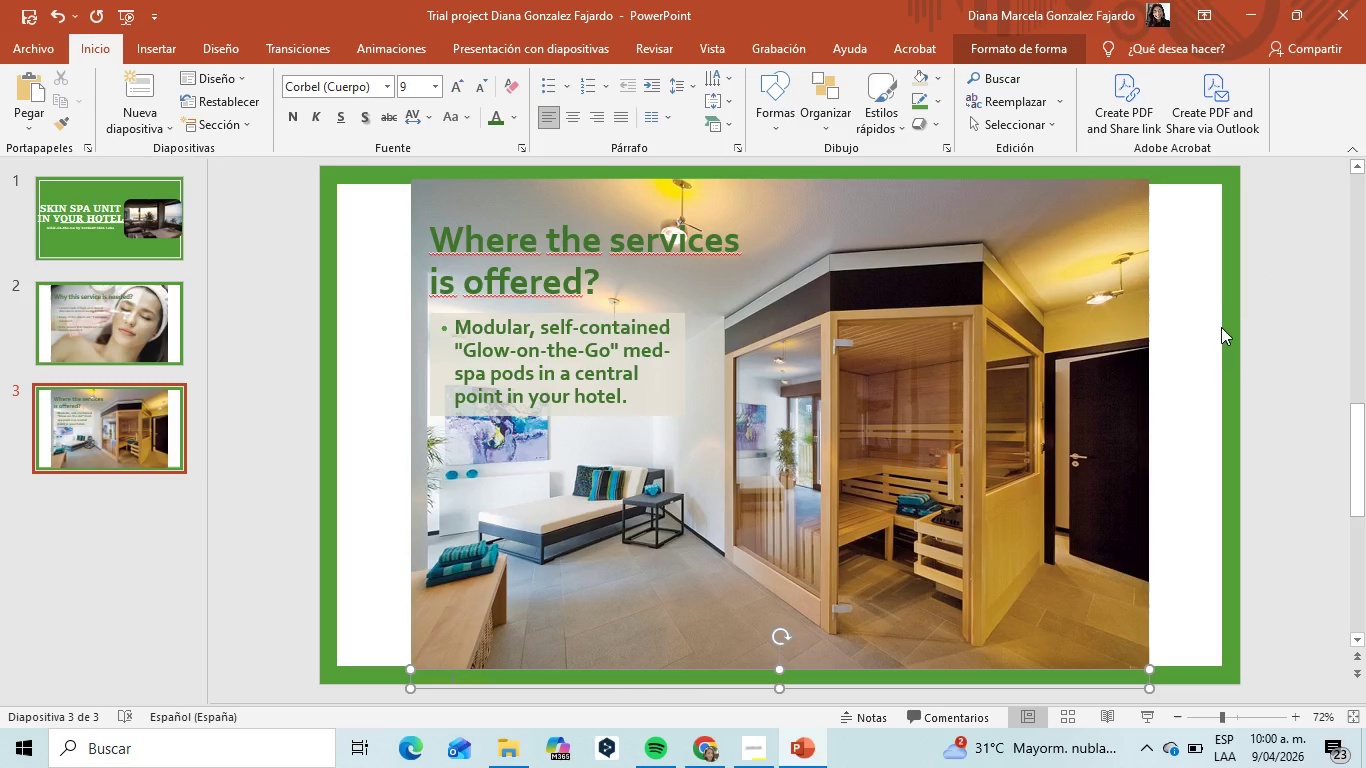 
left_click([1219, 330])
 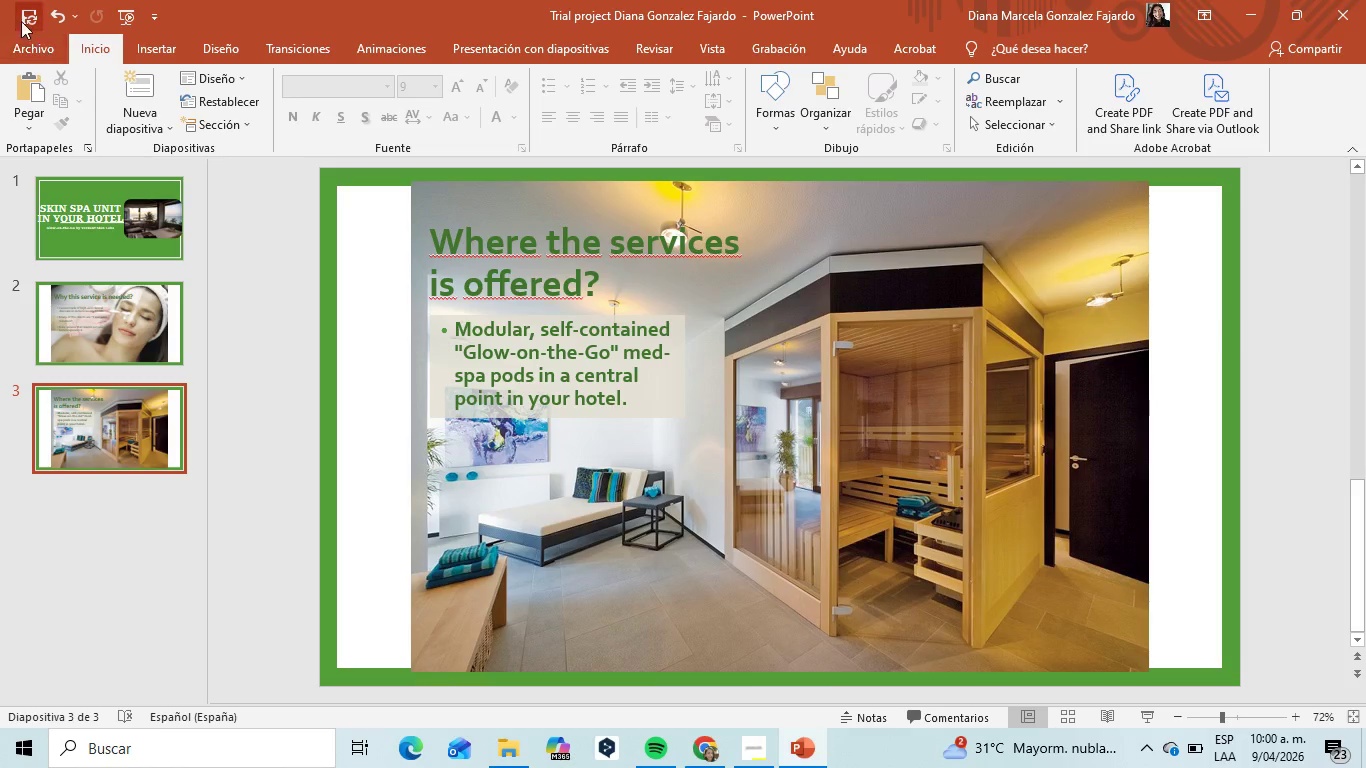 
left_click([17, 12])
 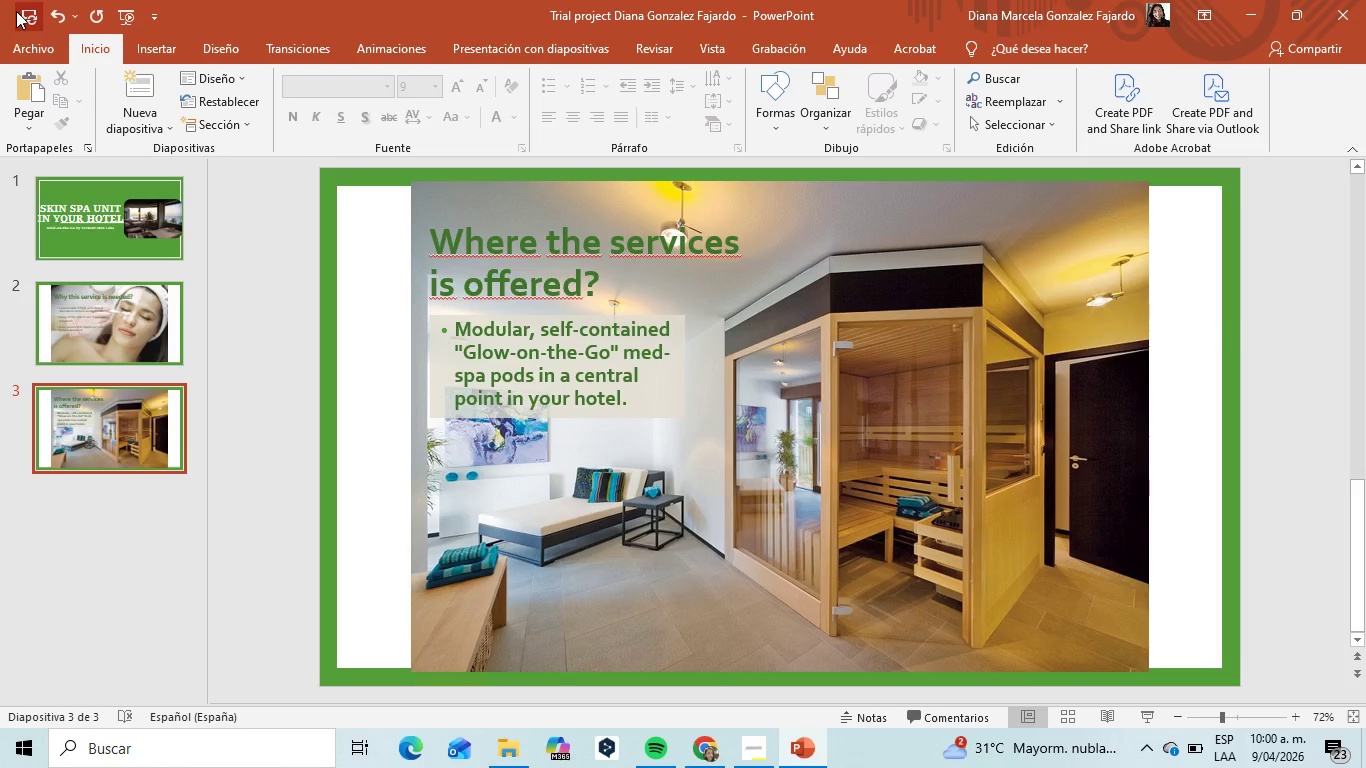 
wait(5.39)
 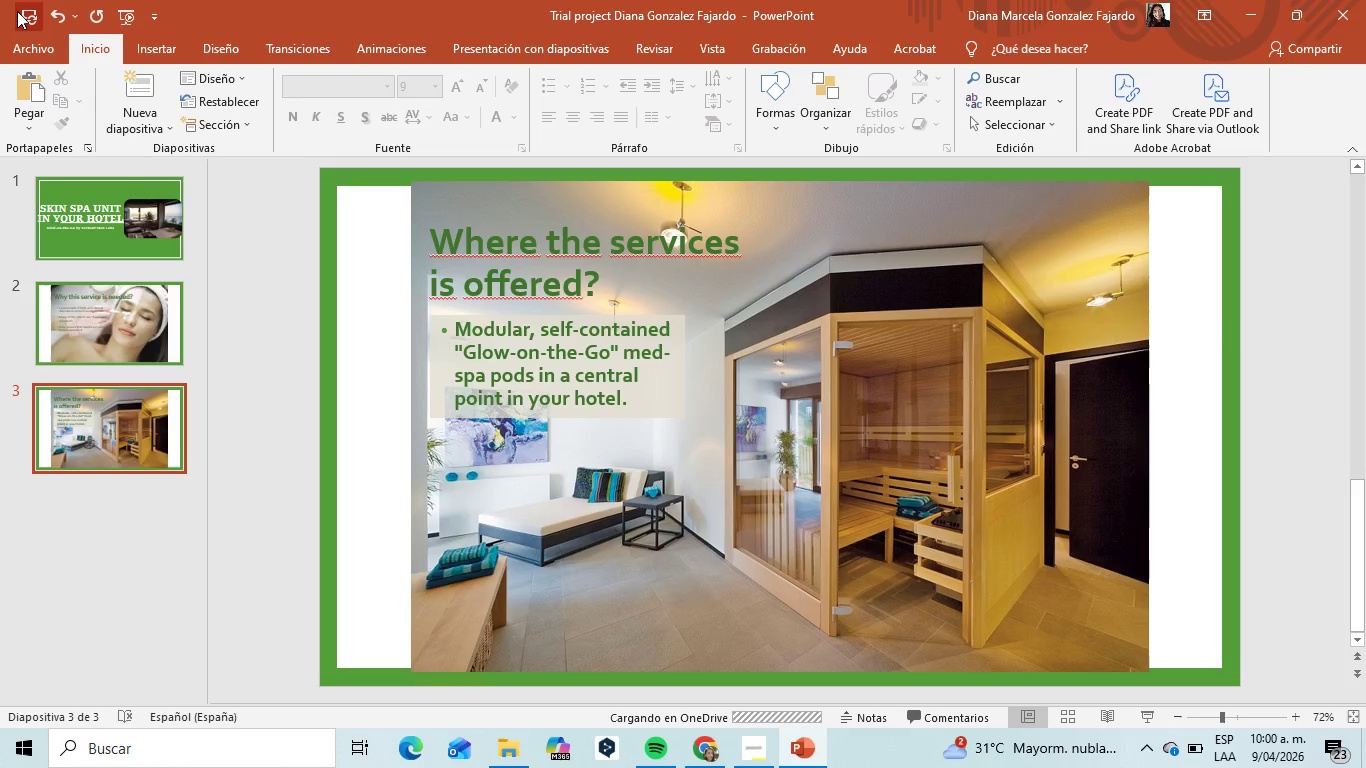 
double_click([125, 318])
 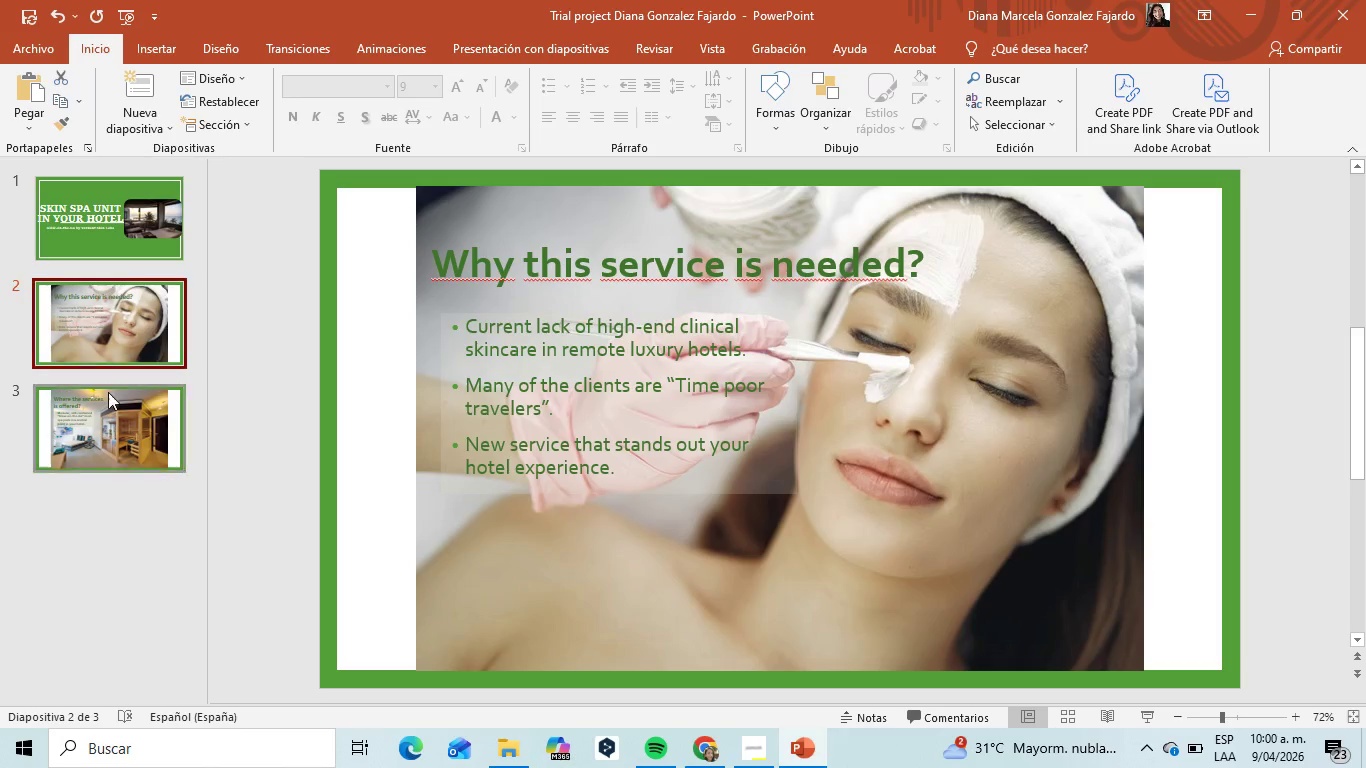 
left_click([108, 399])
 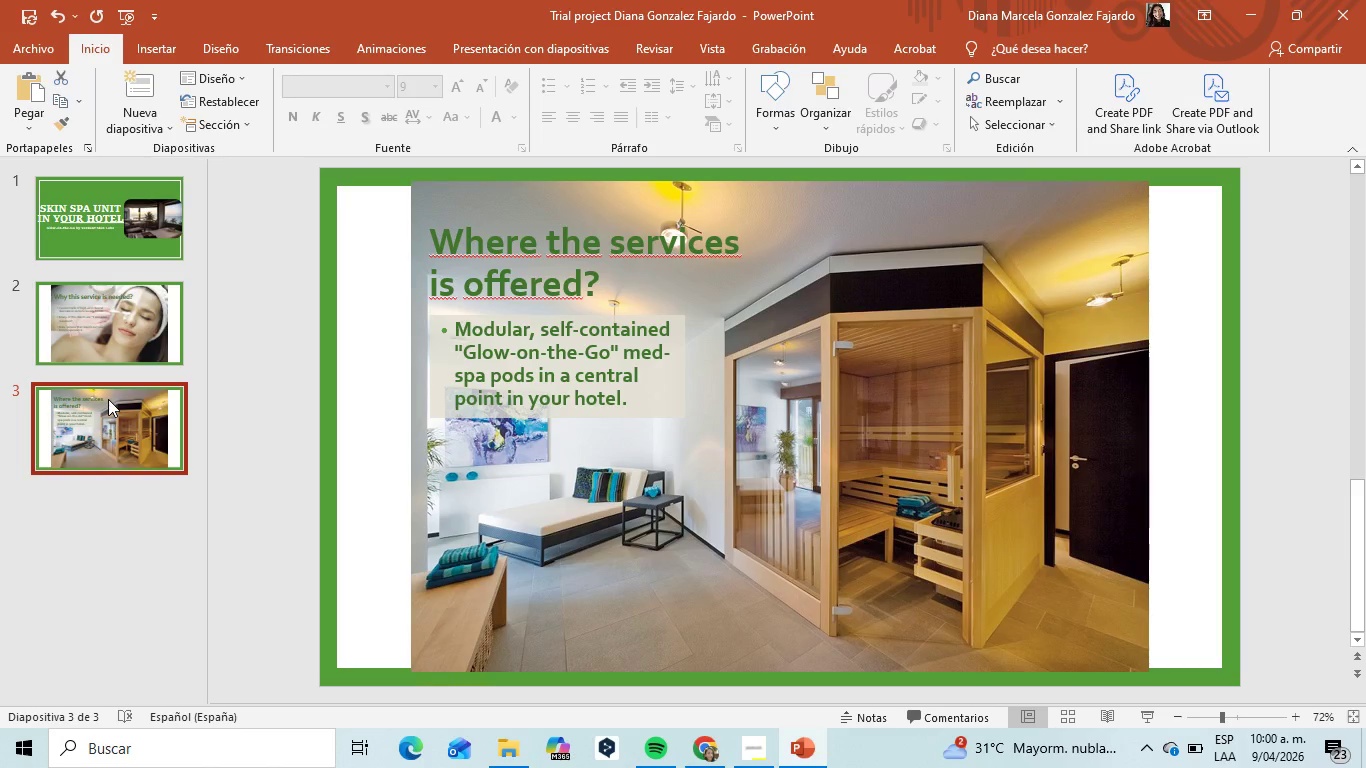 
right_click([108, 399])
 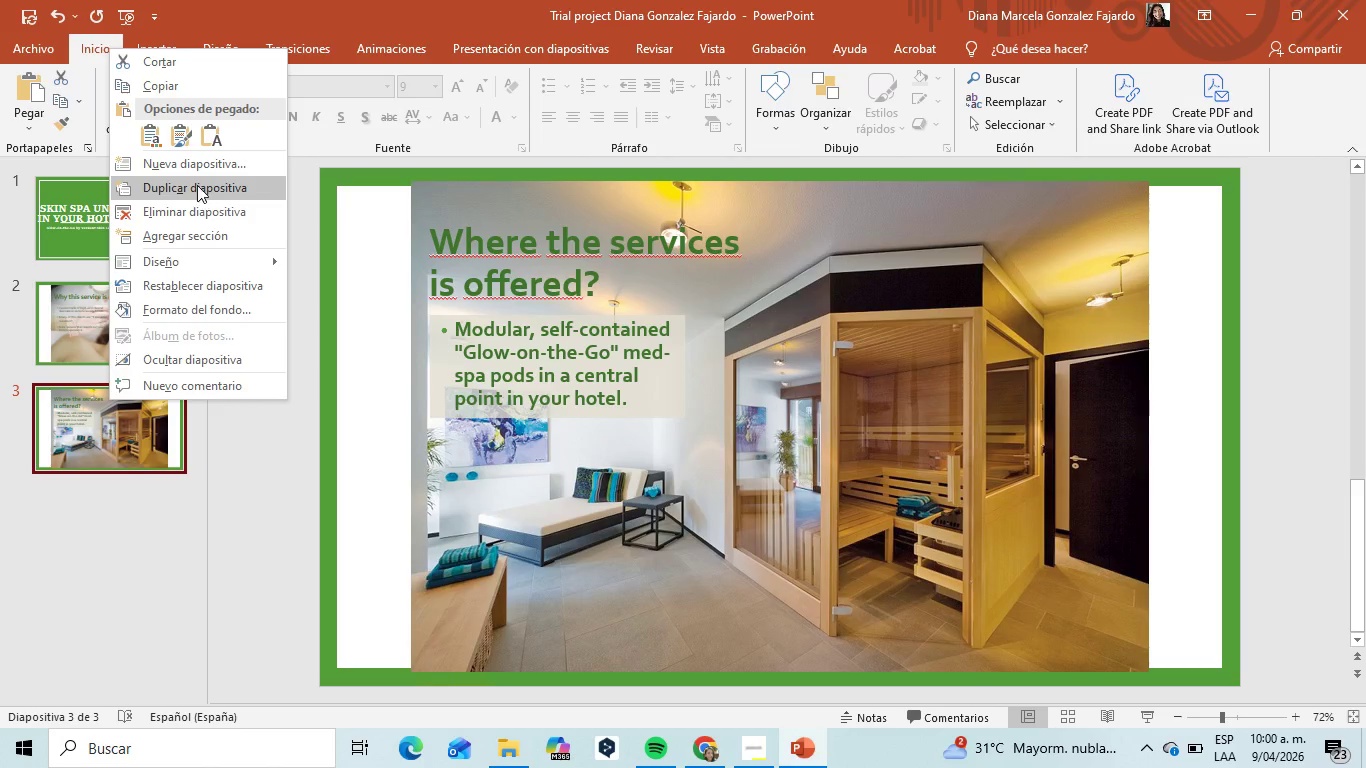 
left_click([203, 168])
 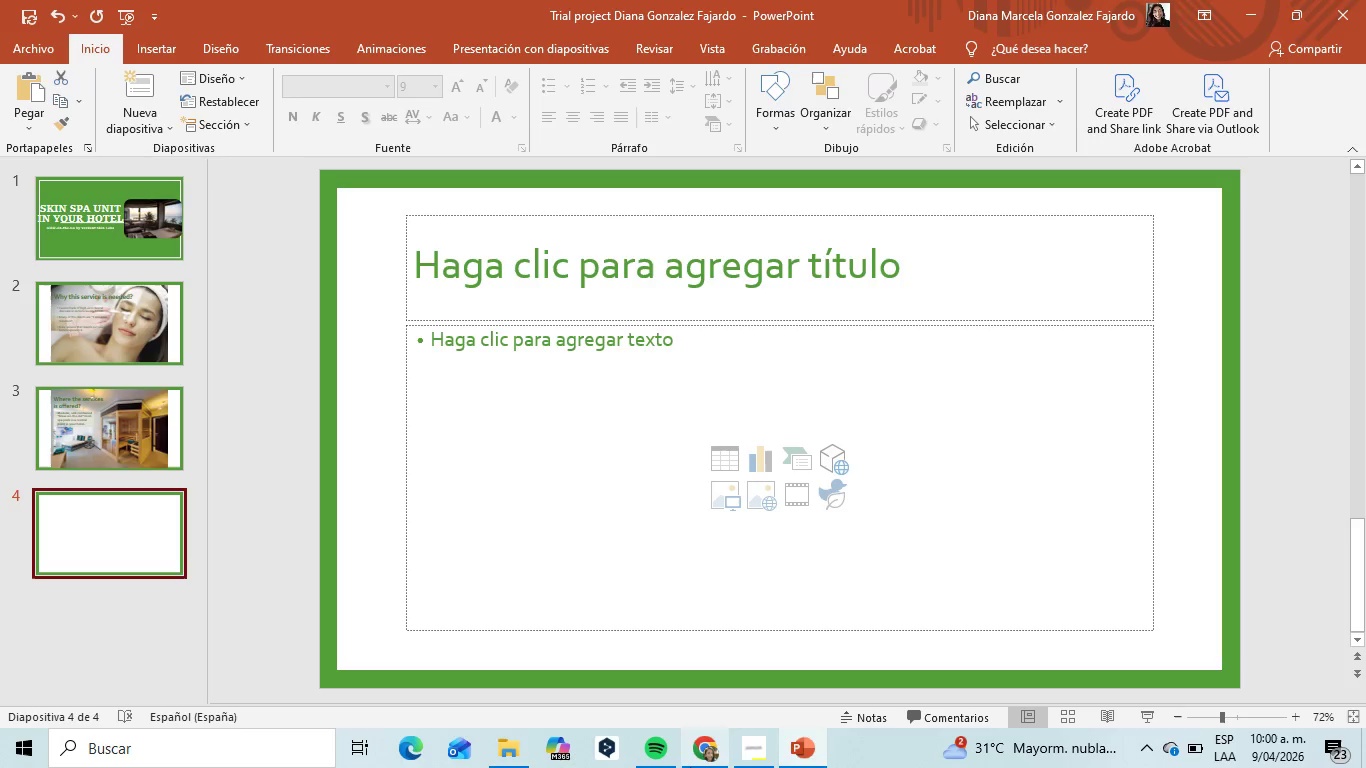 
left_click([744, 759])